 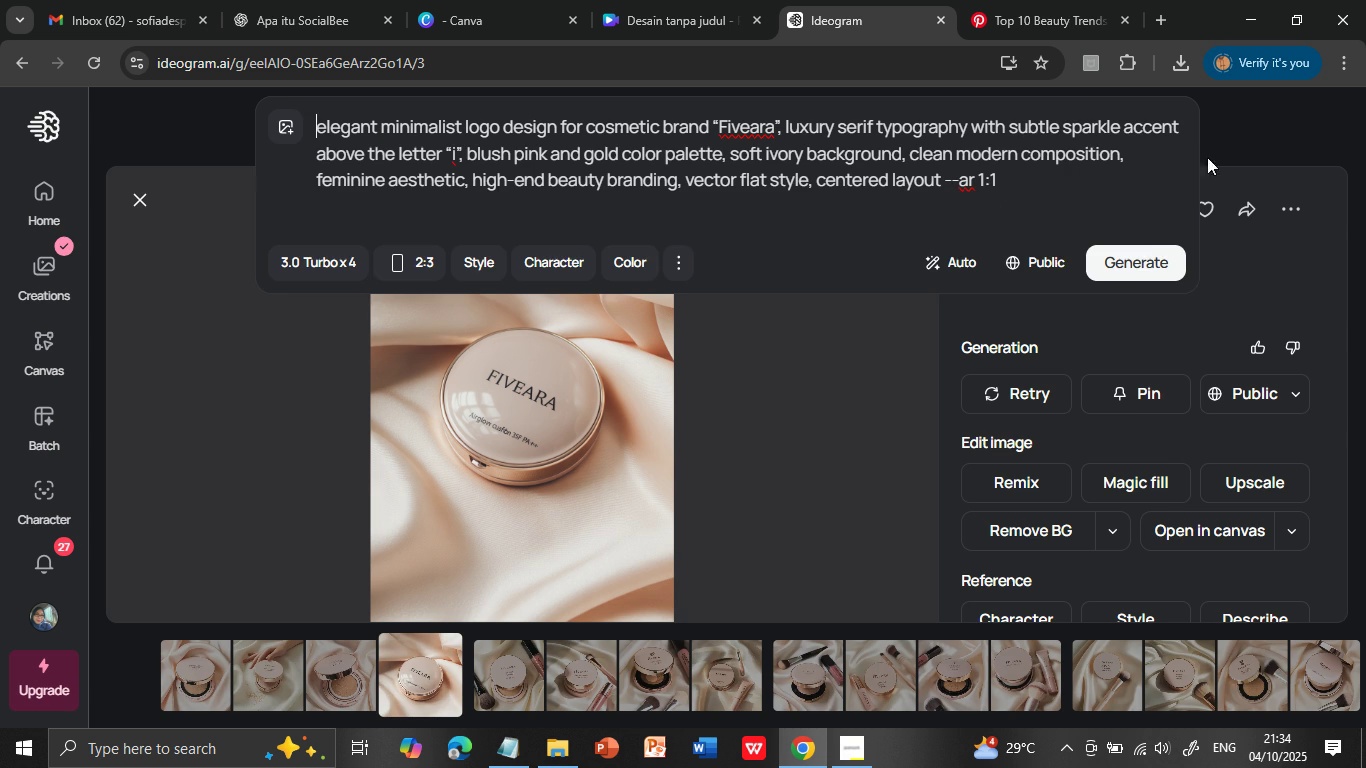 
left_click([1144, 257])
 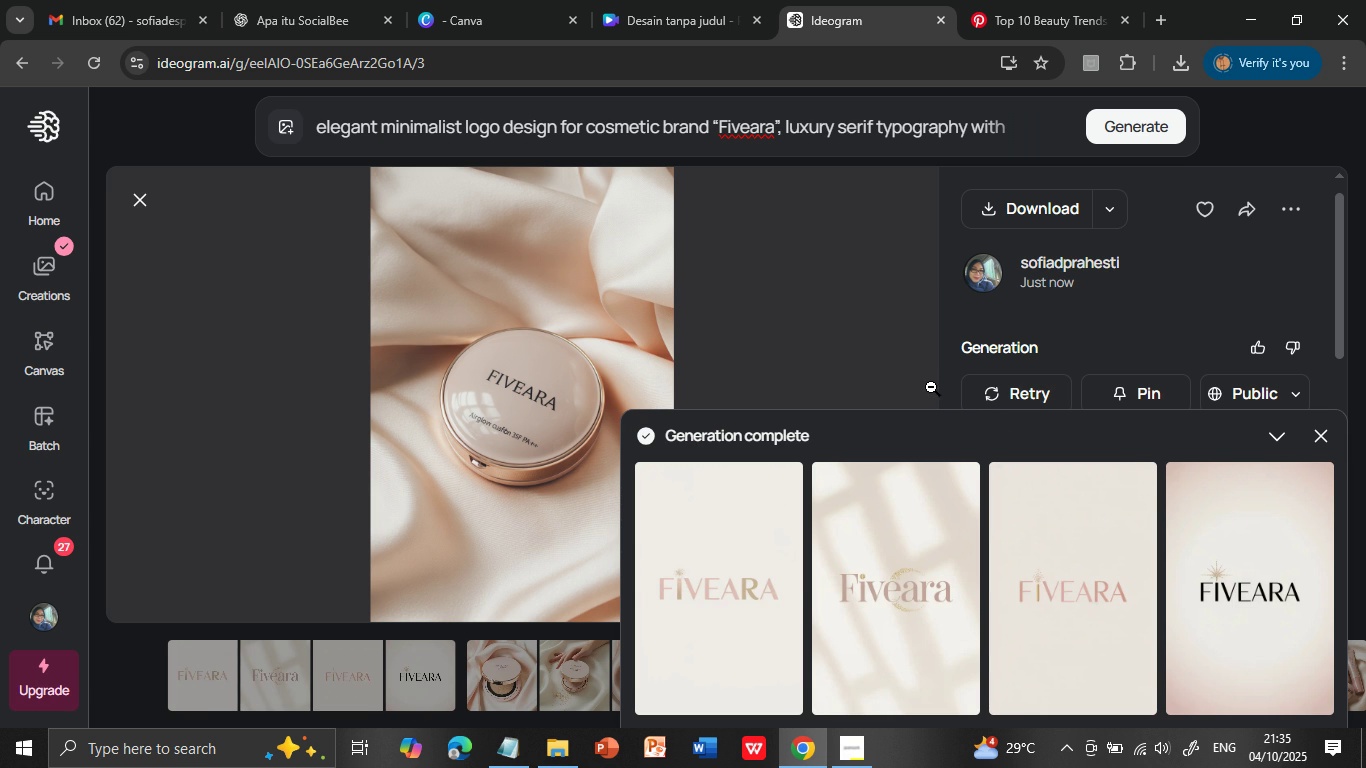 
wait(23.45)
 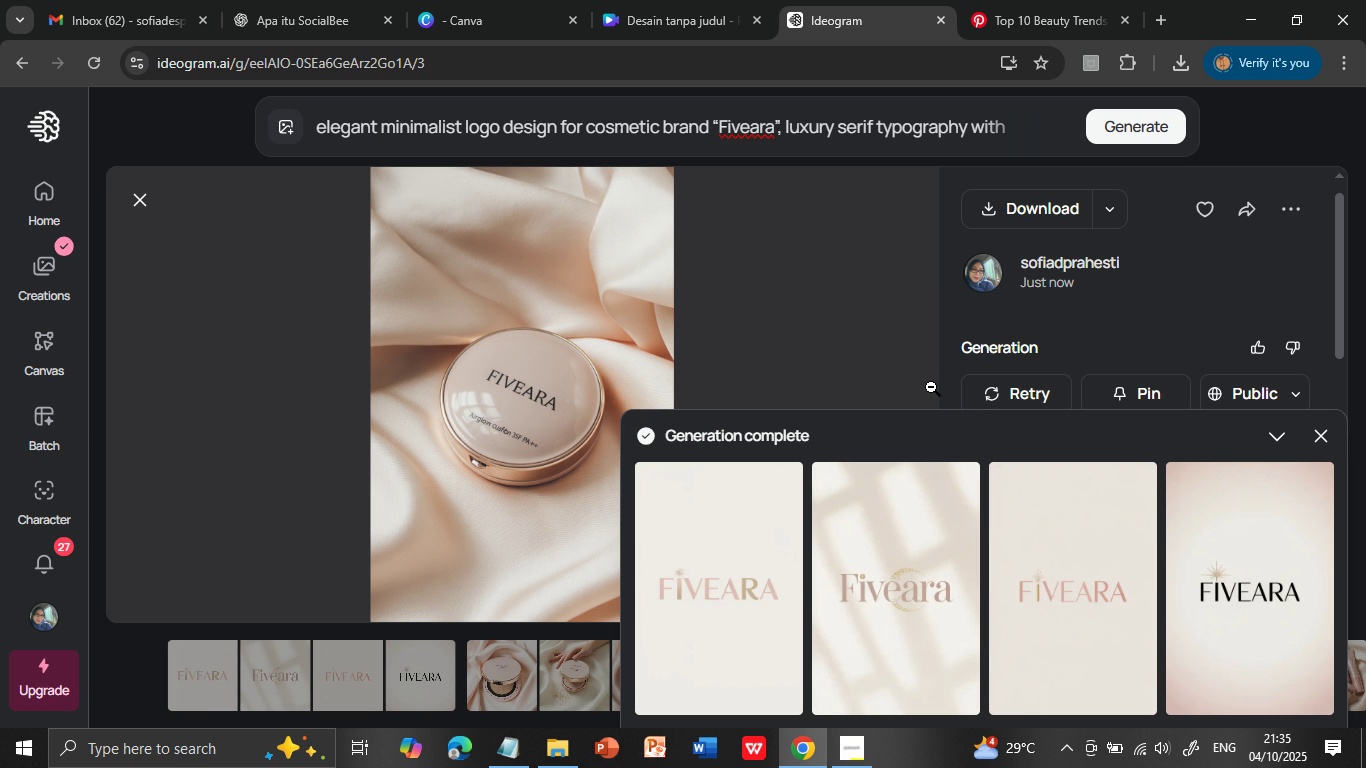 
left_click([811, 131])
 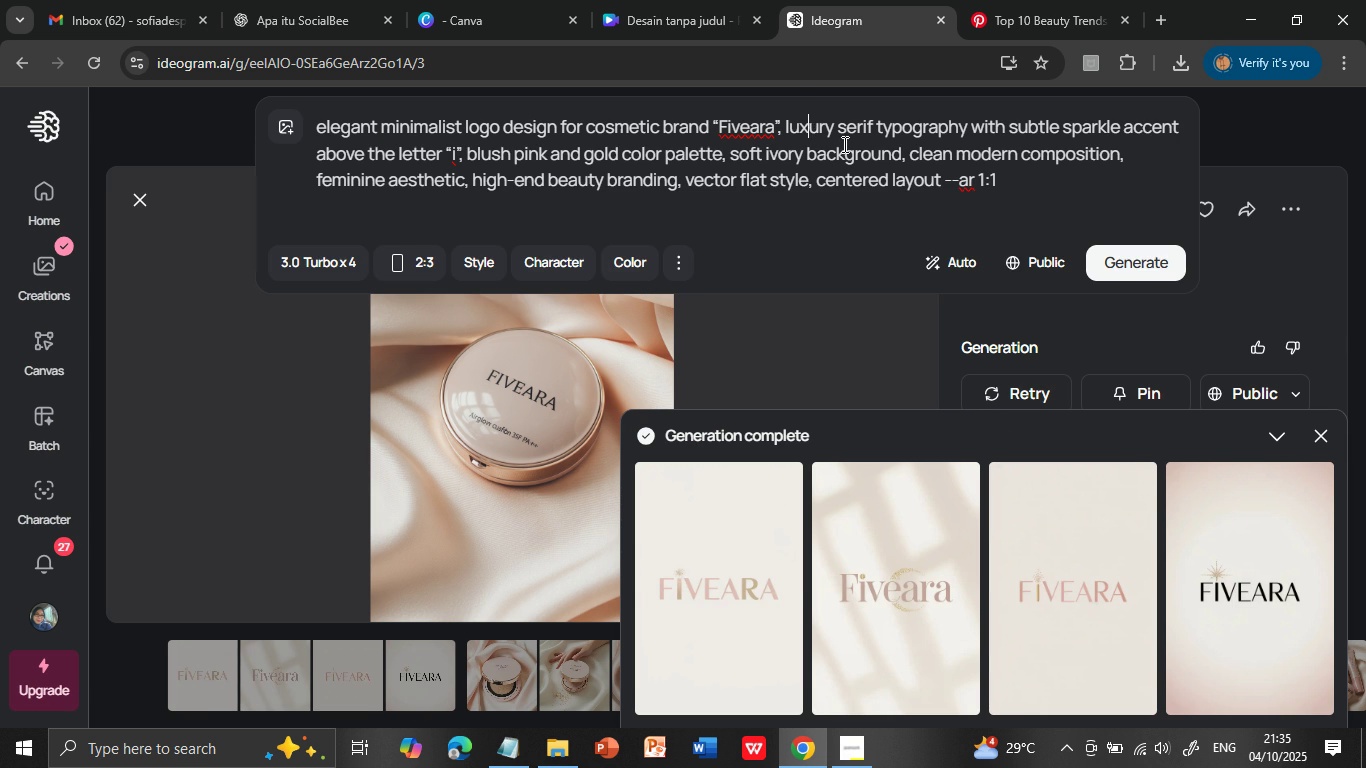 
mouse_move([1152, 163])
 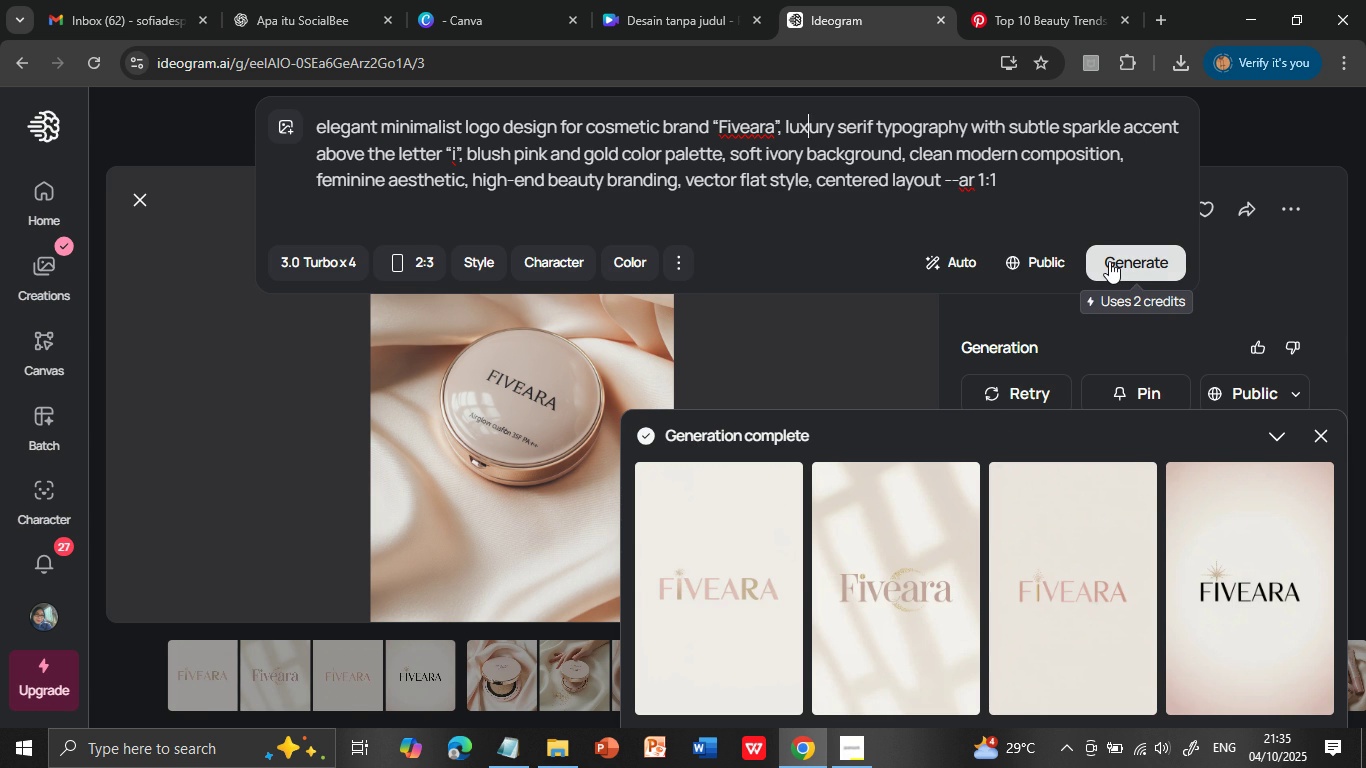 
wait(7.4)
 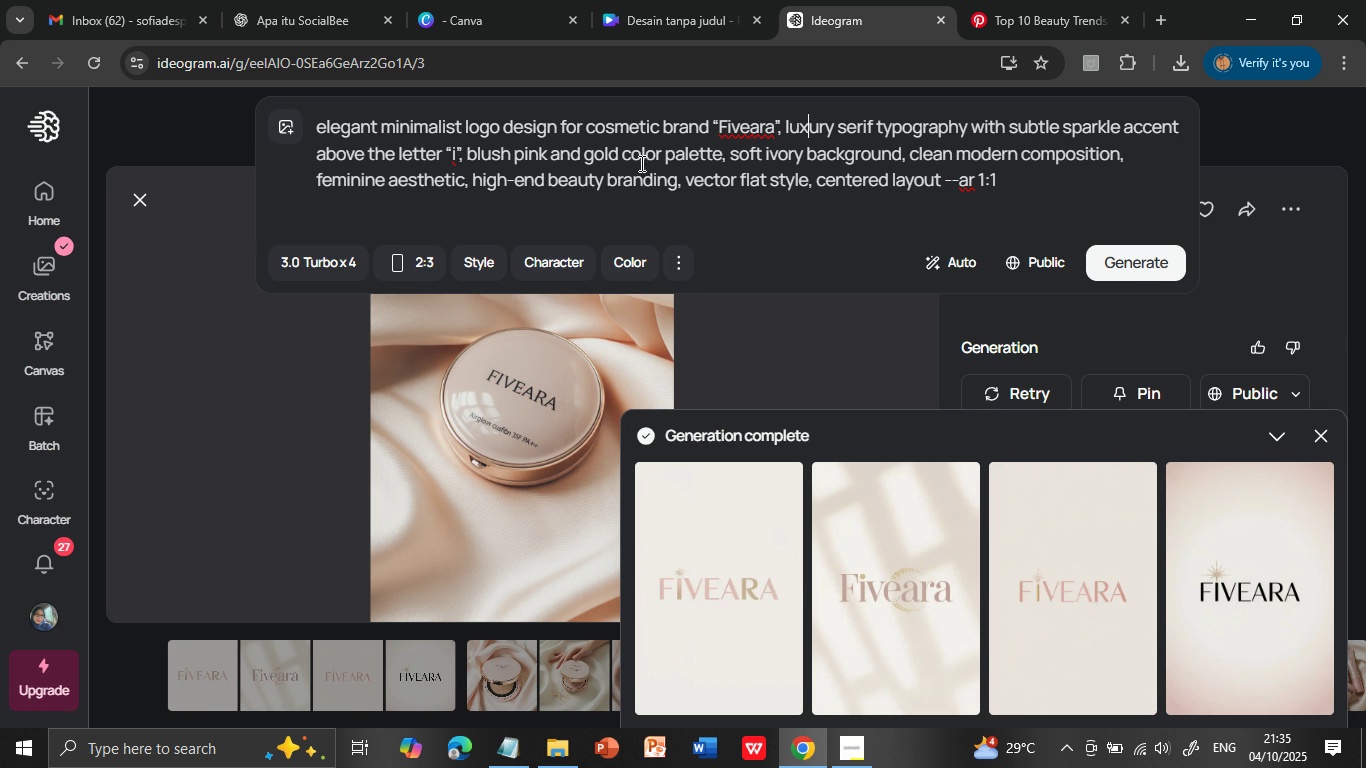 
left_click([1109, 261])
 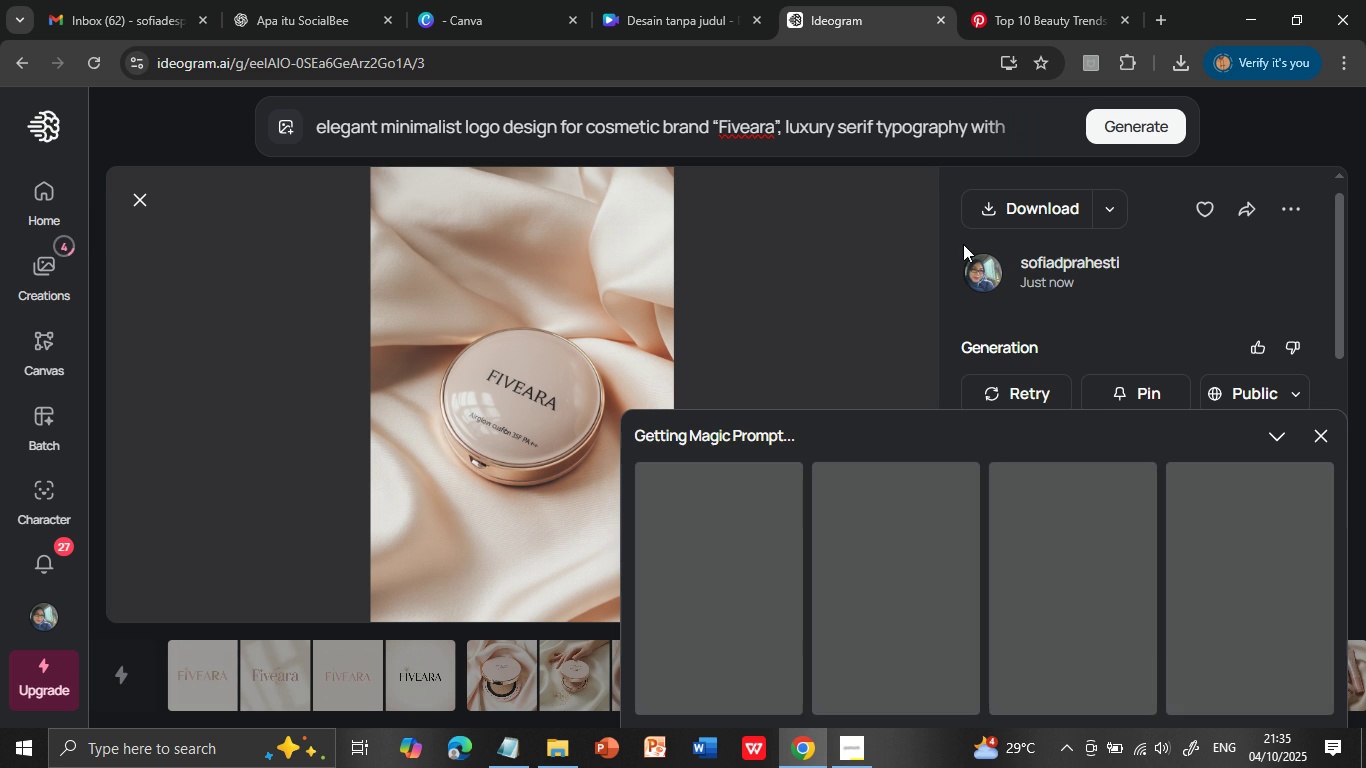 
wait(5.36)
 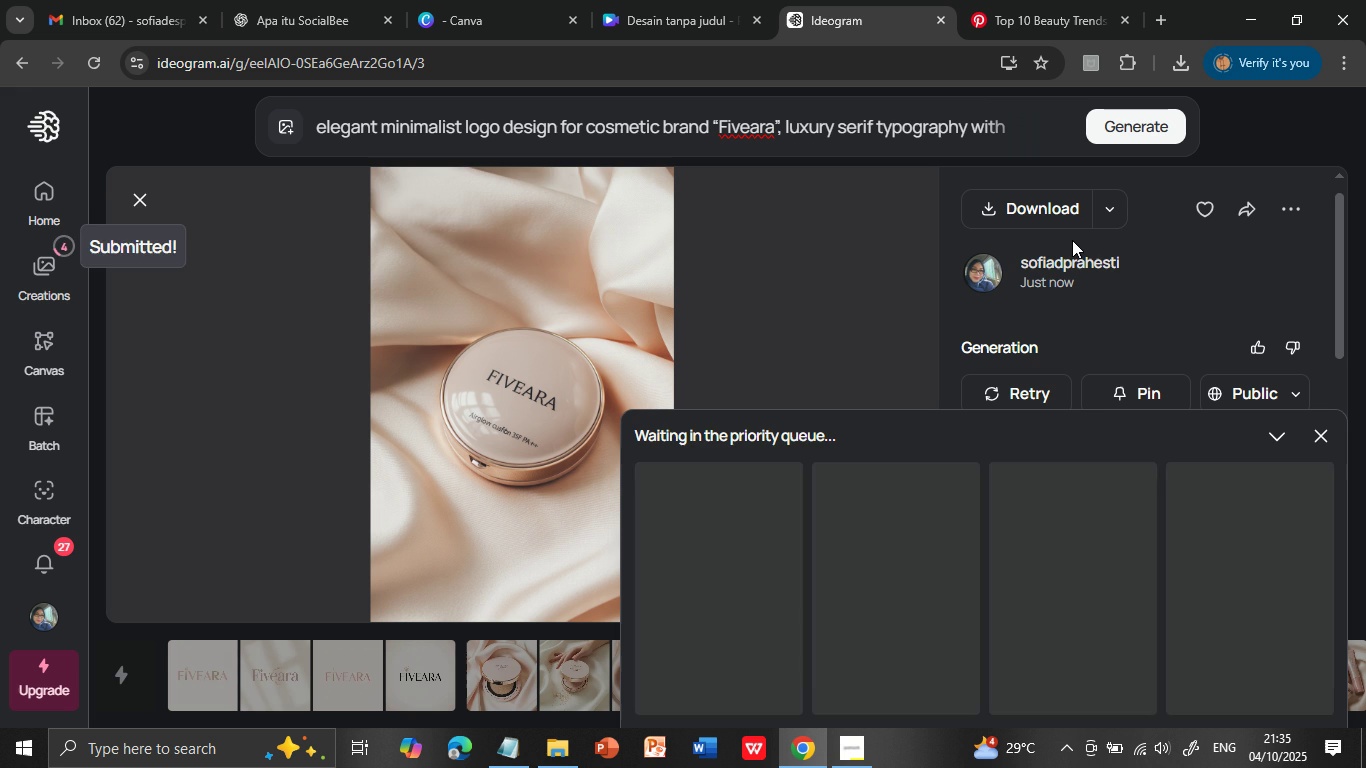 
left_click([741, 127])
 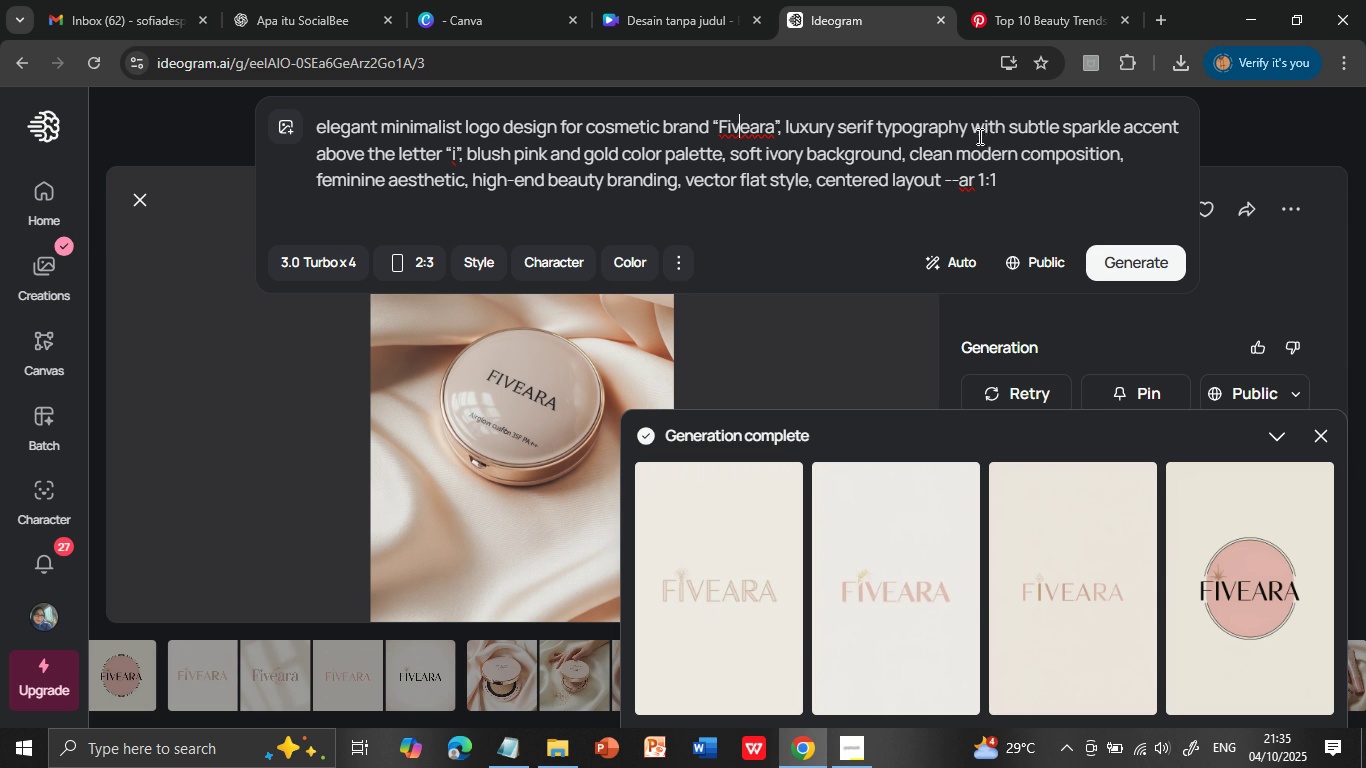 
wait(16.77)
 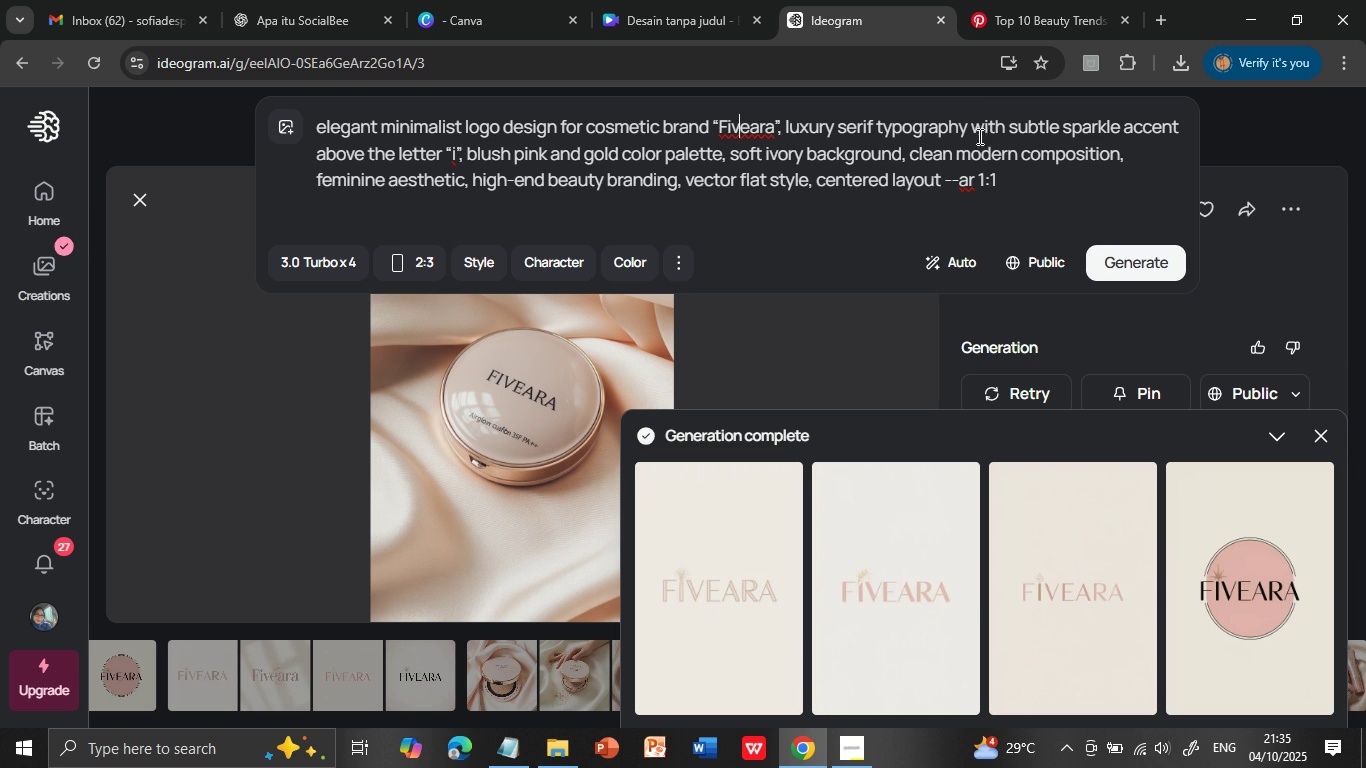 
left_click([786, 128])
 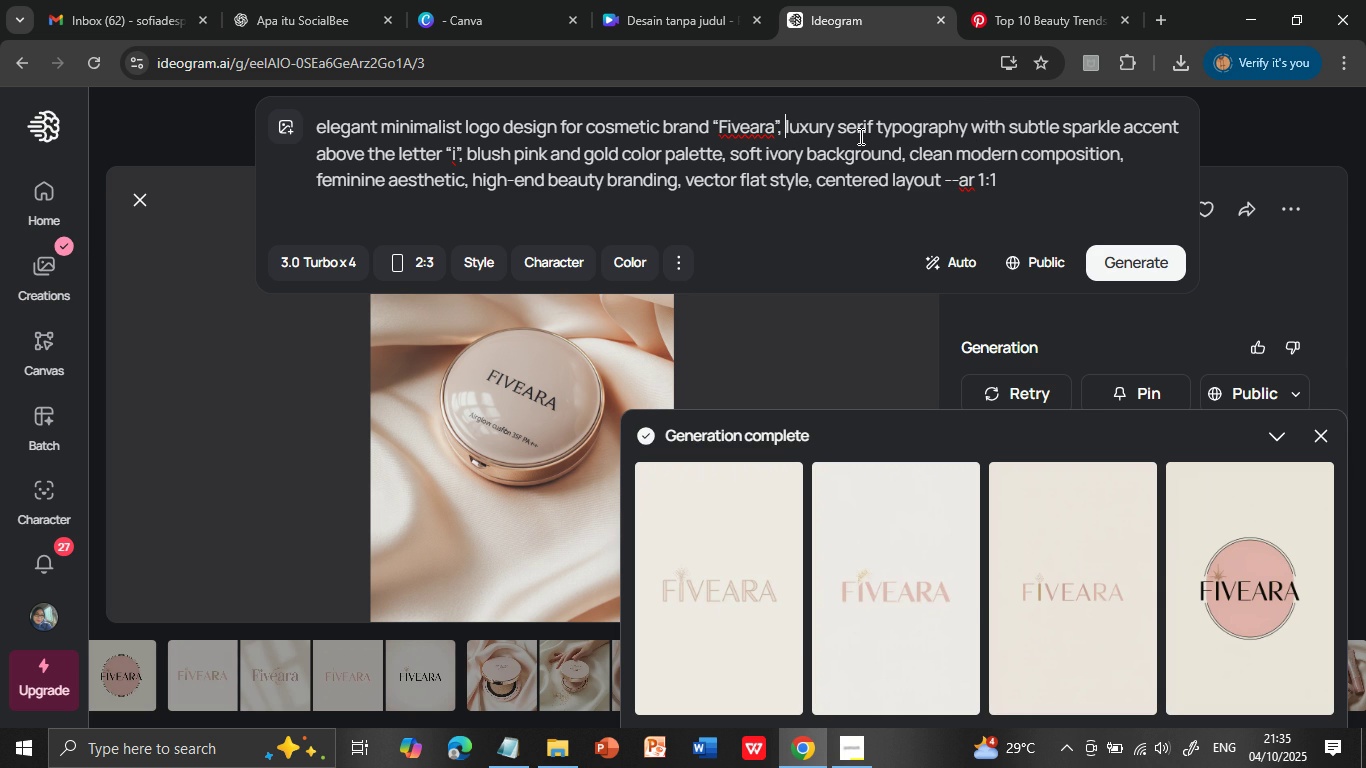 
type(bold )
 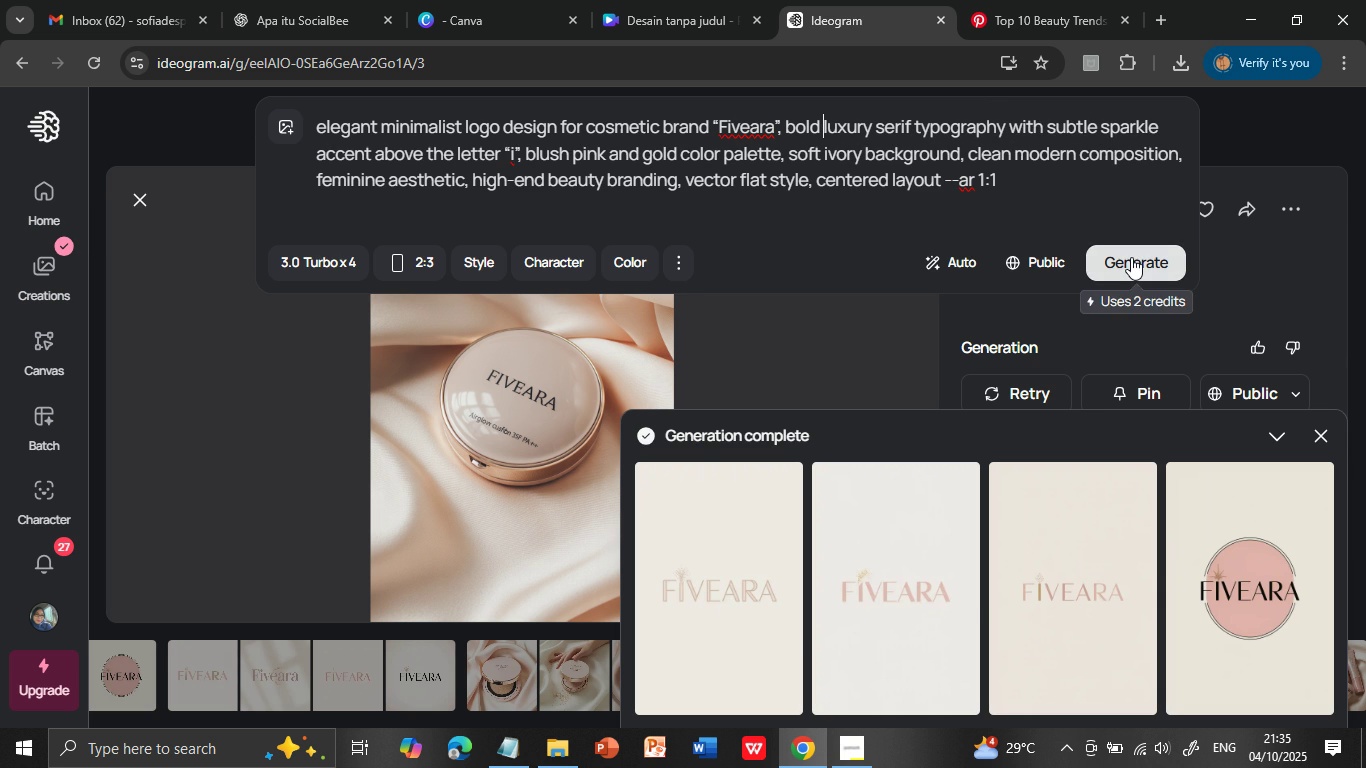 
left_click([1131, 257])
 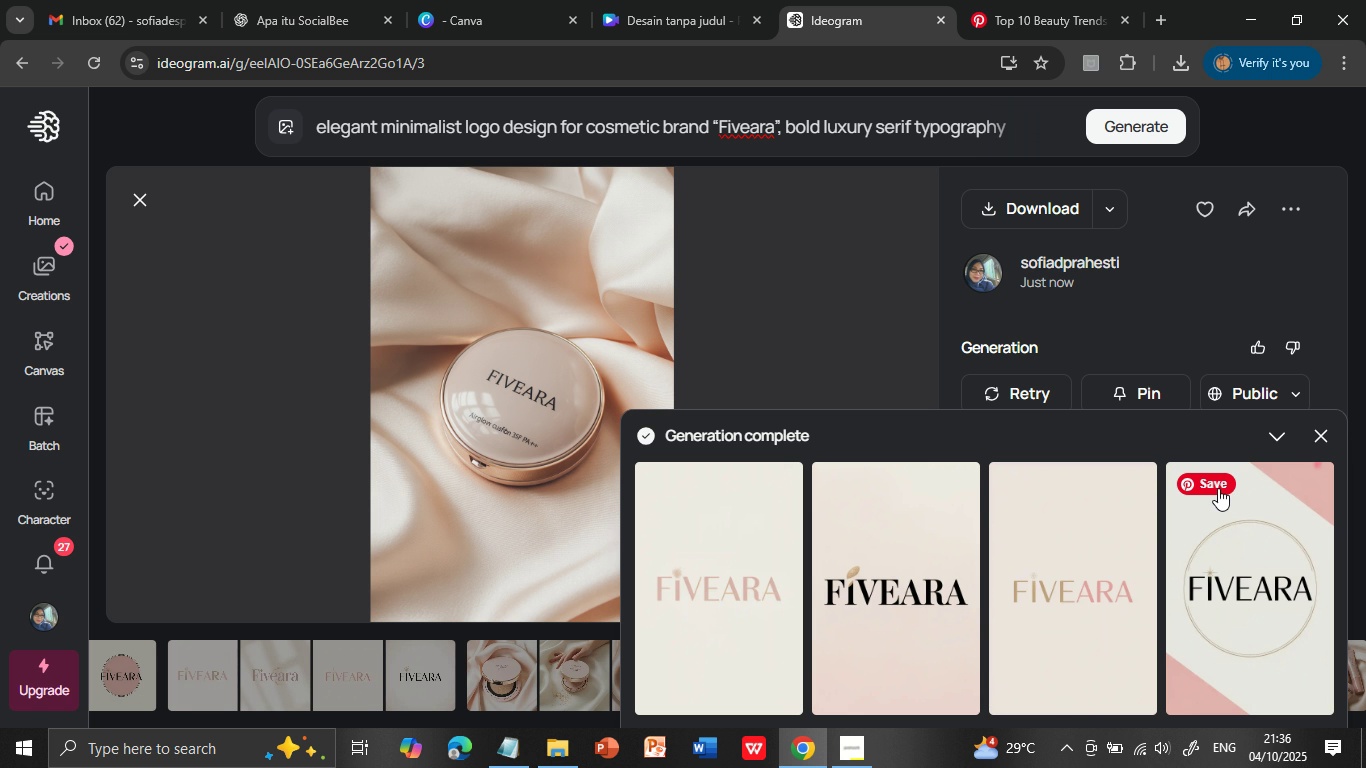 
wait(20.87)
 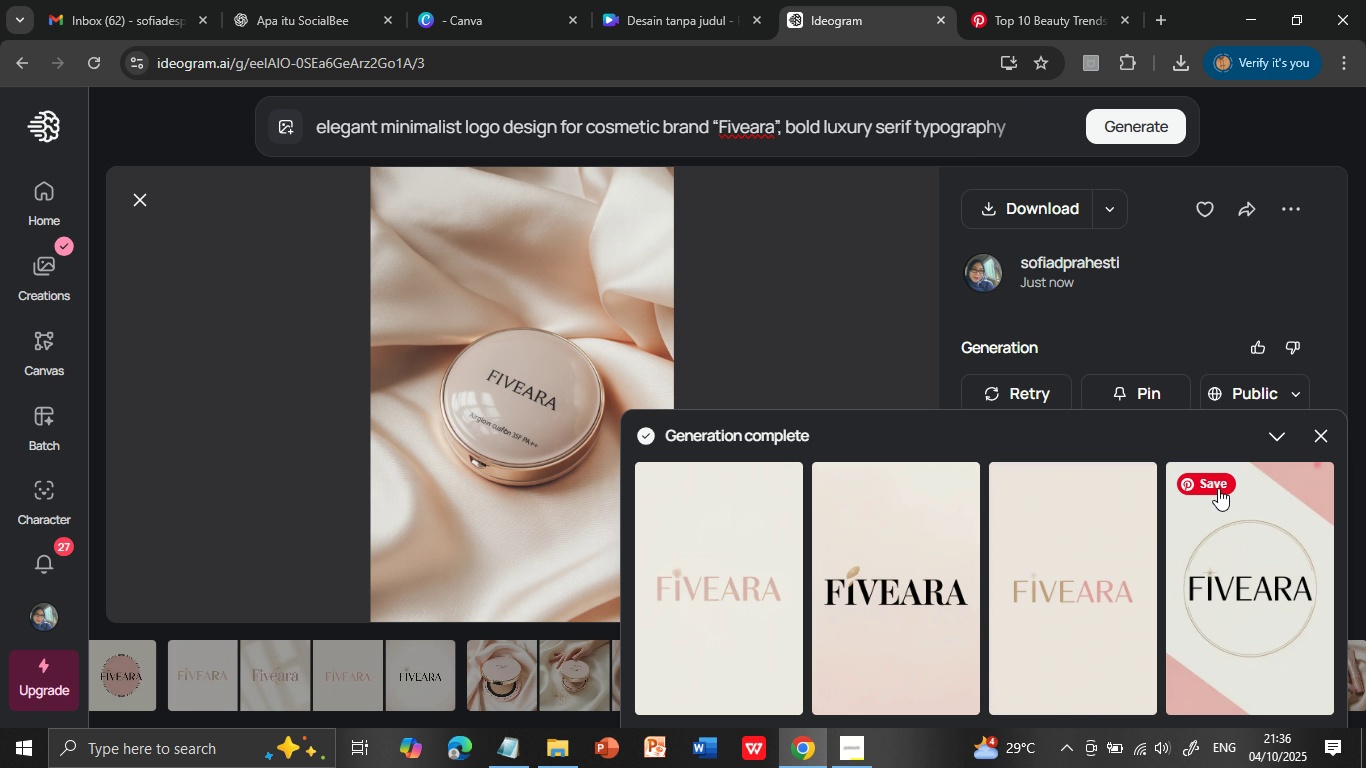 
left_click([831, 117])
 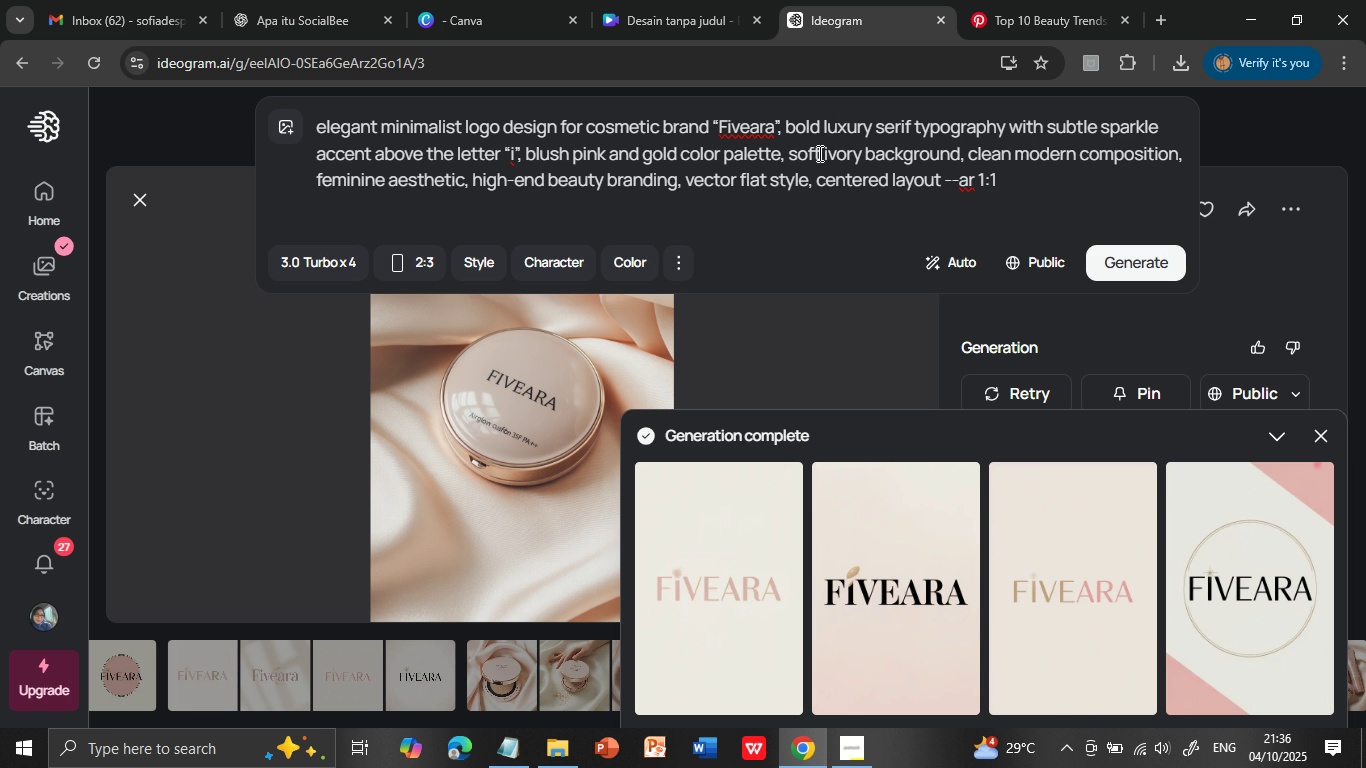 
wait(20.37)
 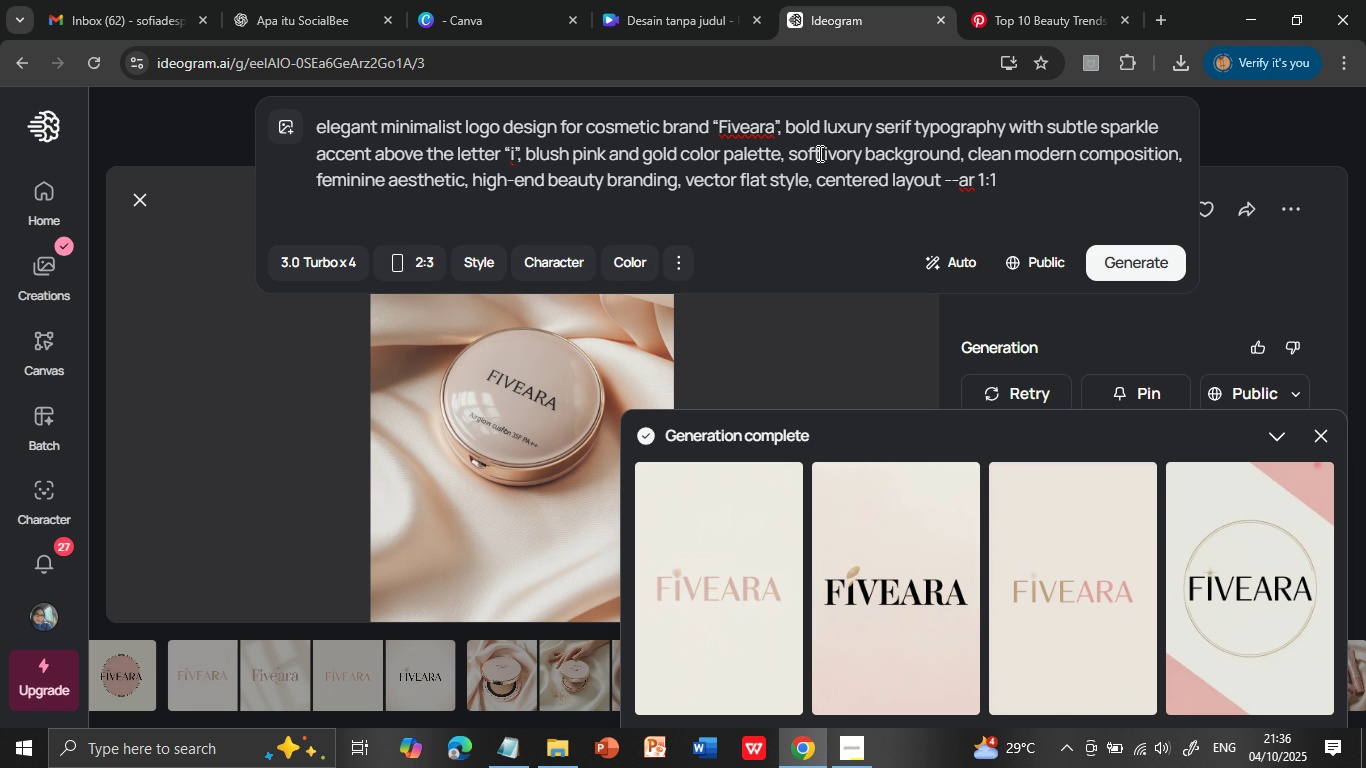 
left_click([1143, 255])
 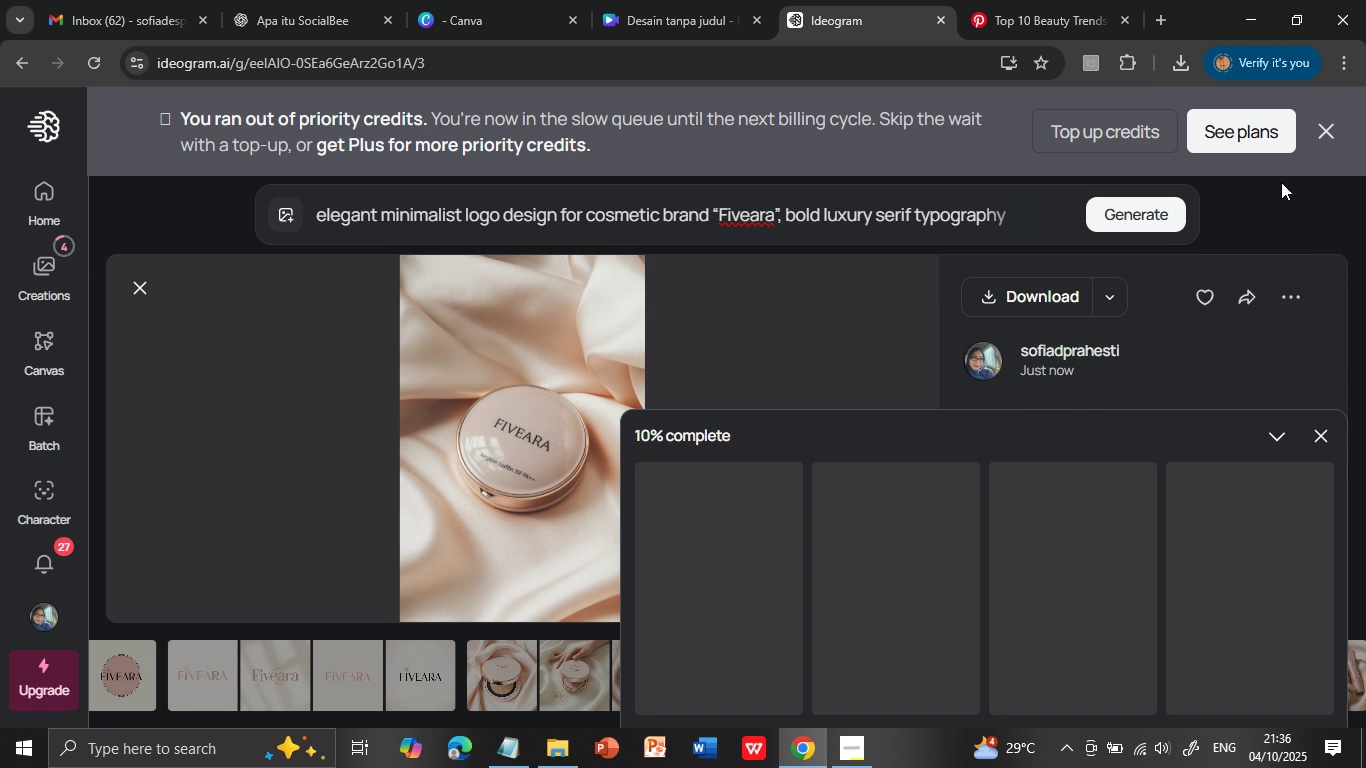 
wait(5.98)
 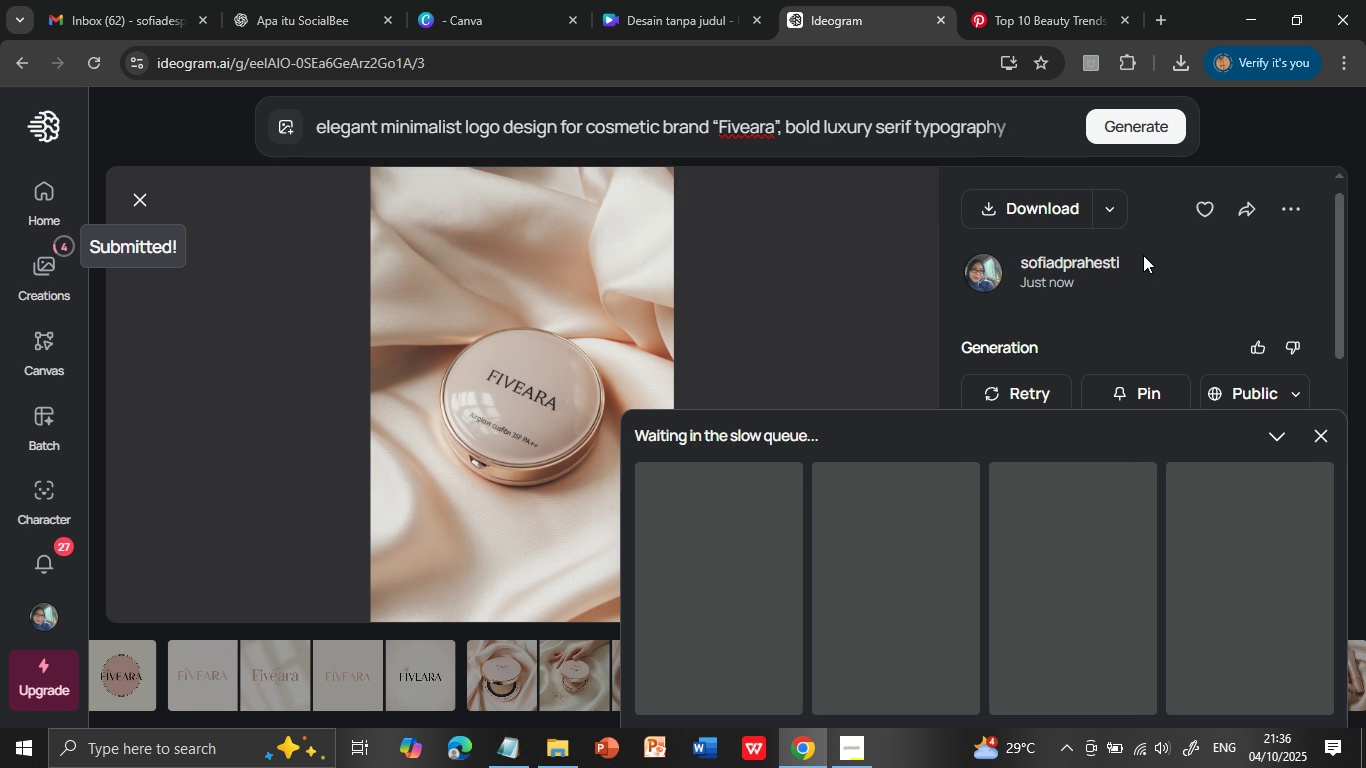 
left_click([1322, 130])
 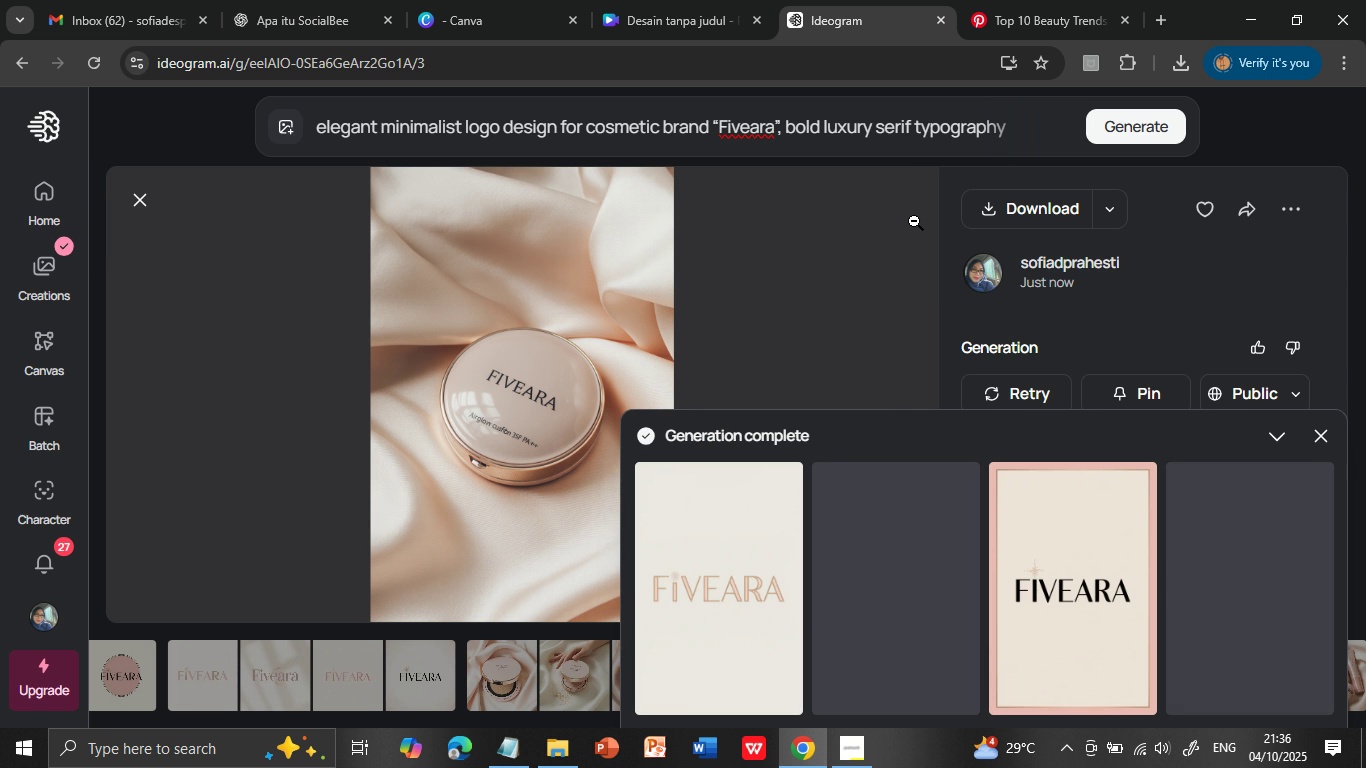 
wait(10.68)
 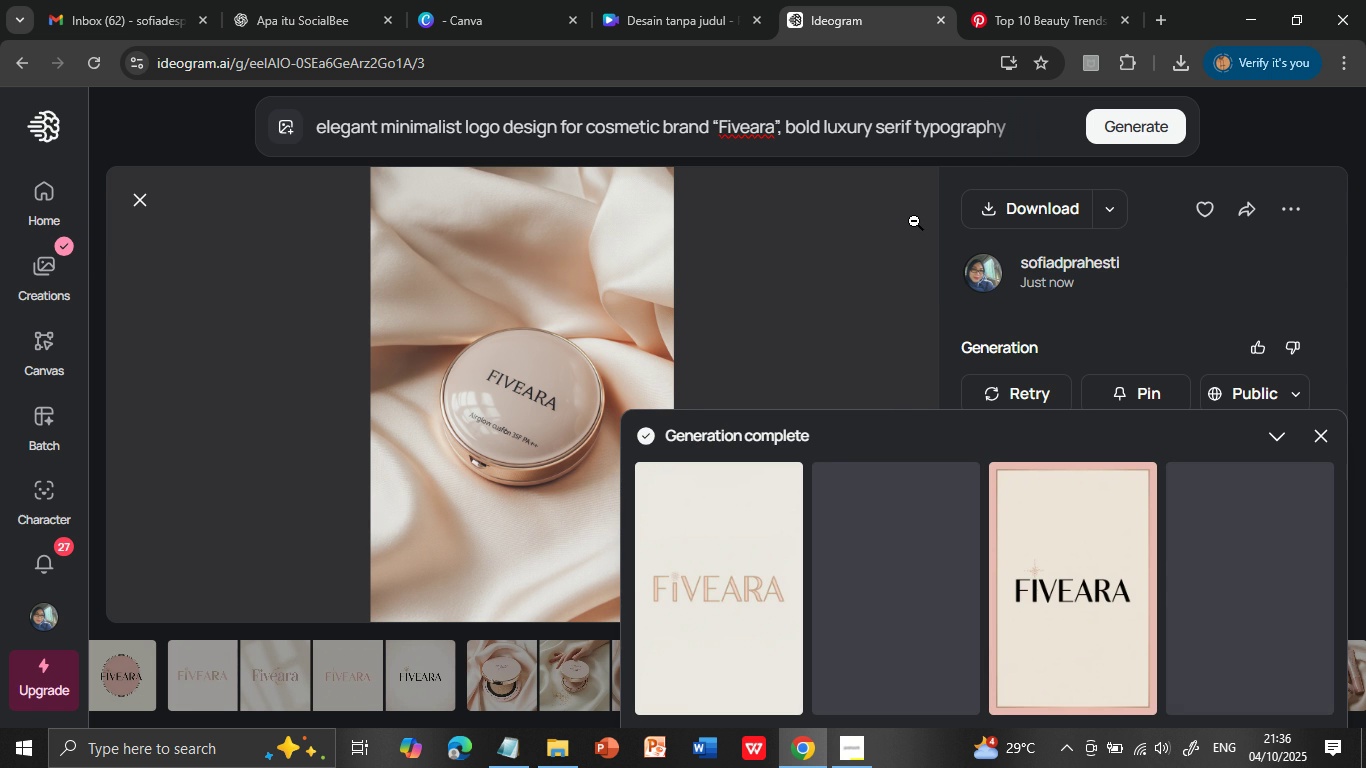 
left_click([217, 668])
 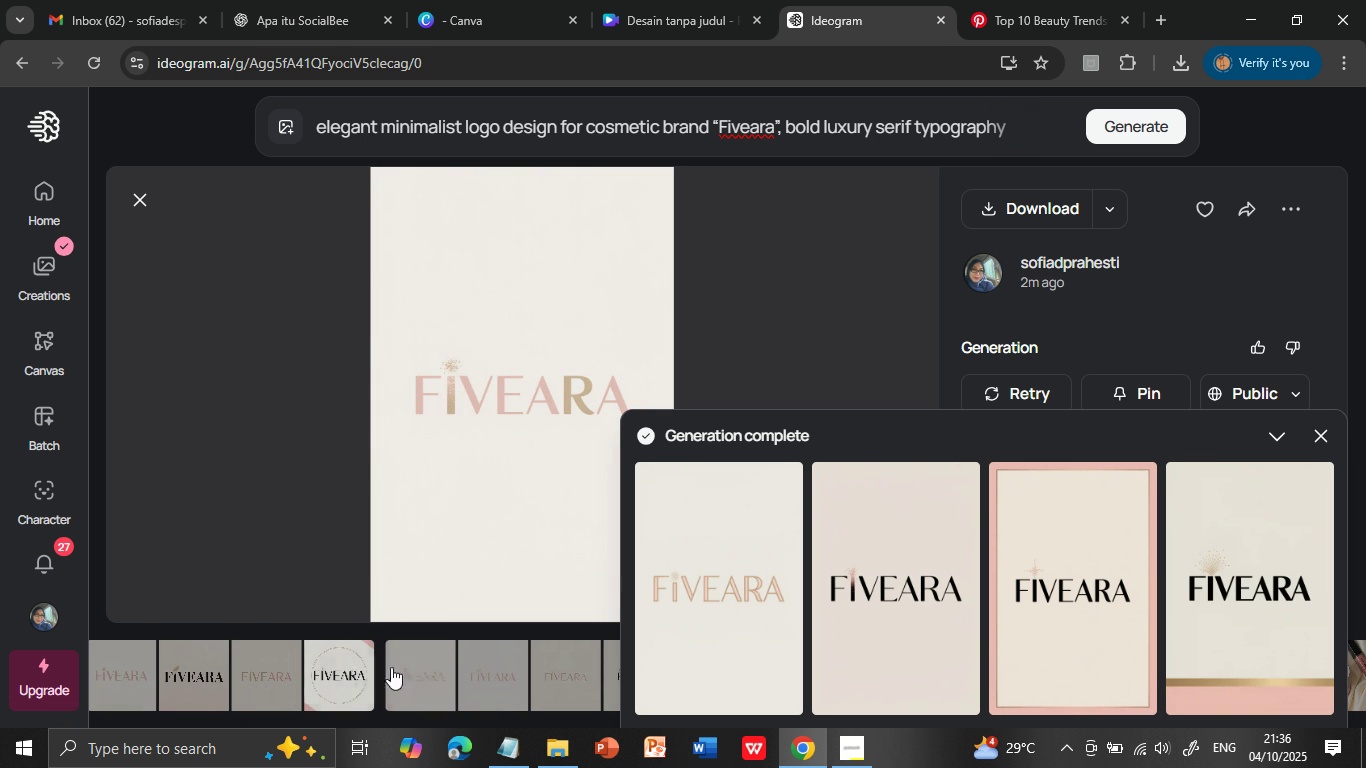 
wait(5.44)
 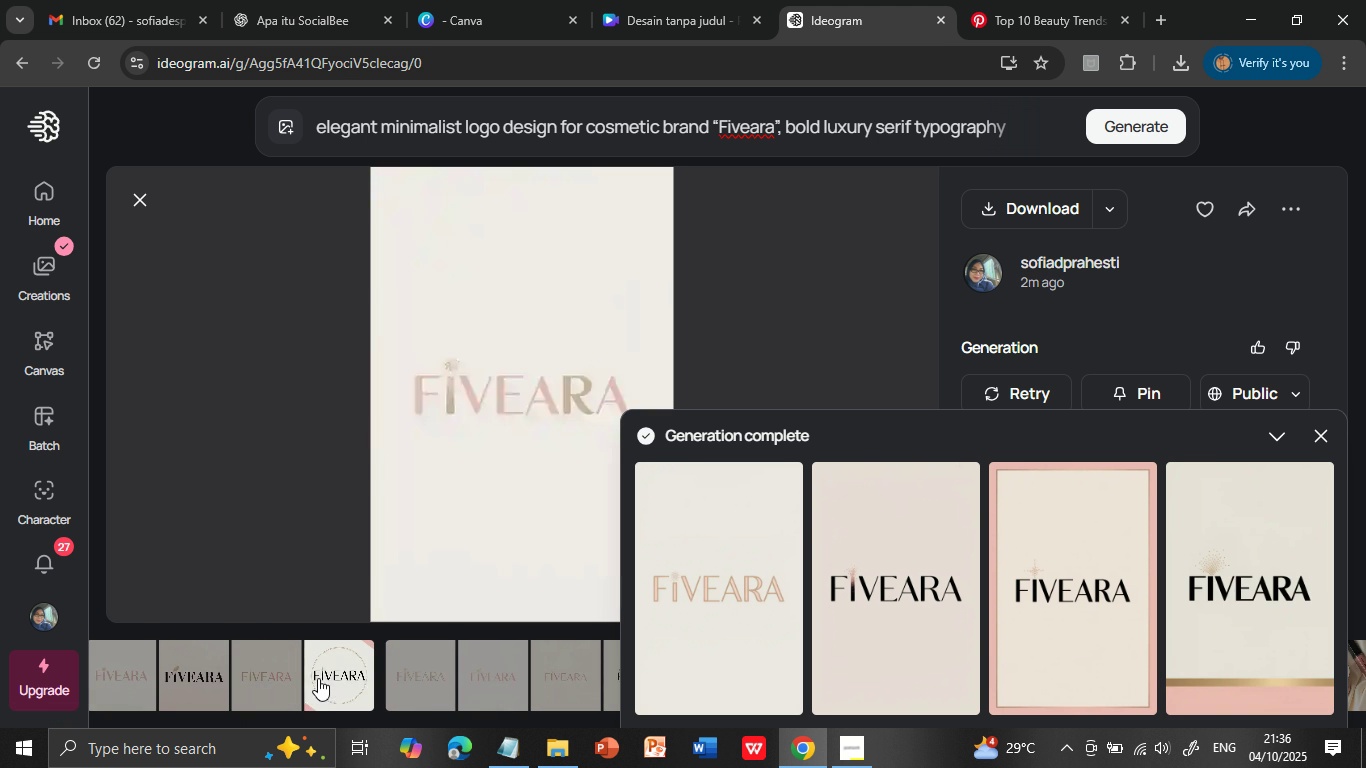 
left_click([270, 678])
 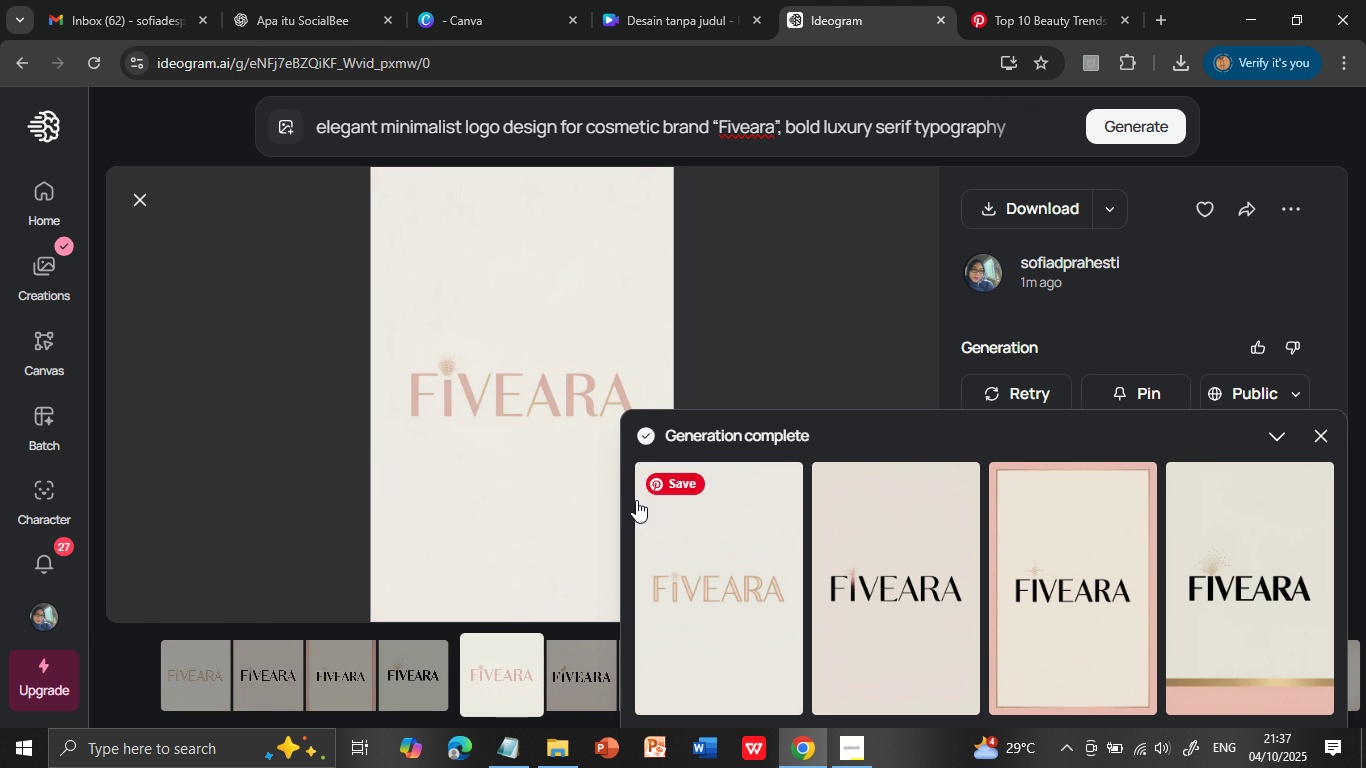 
wait(5.61)
 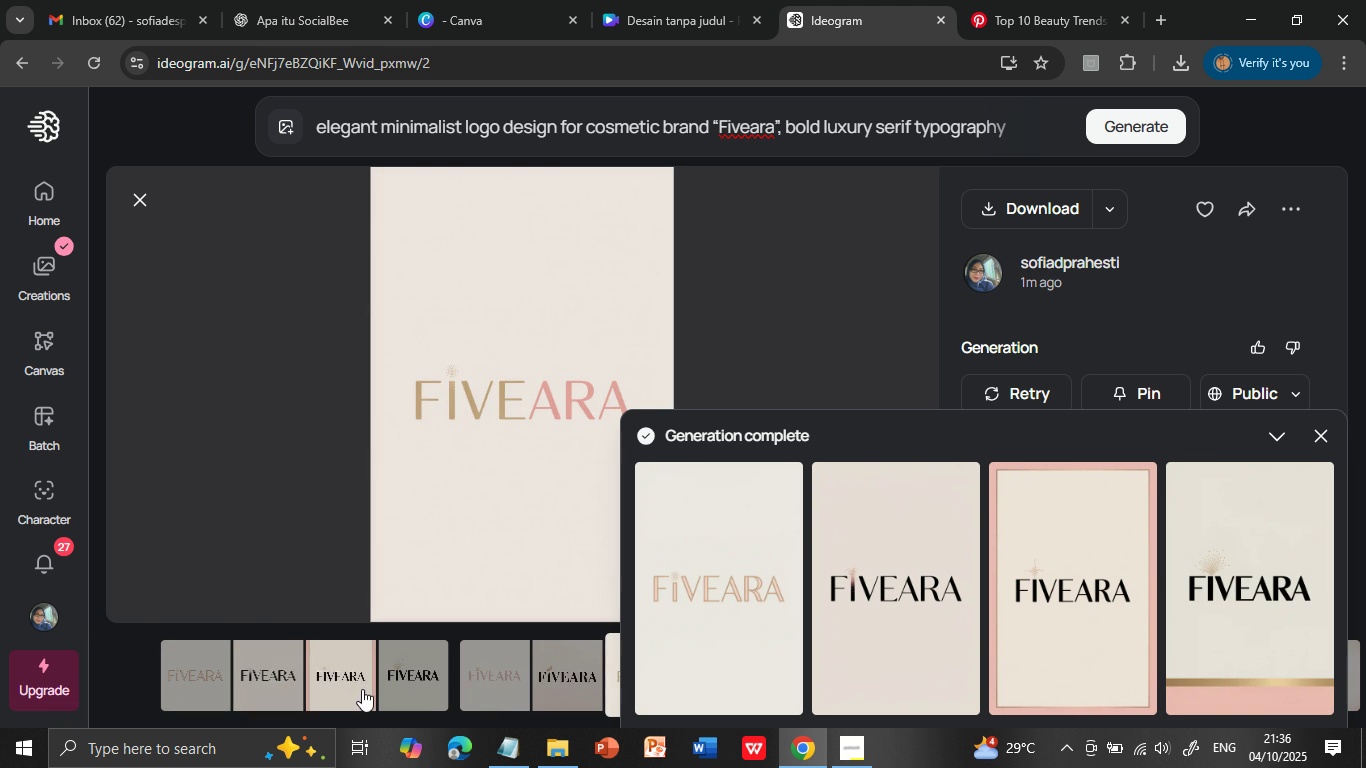 
left_click([1056, 214])
 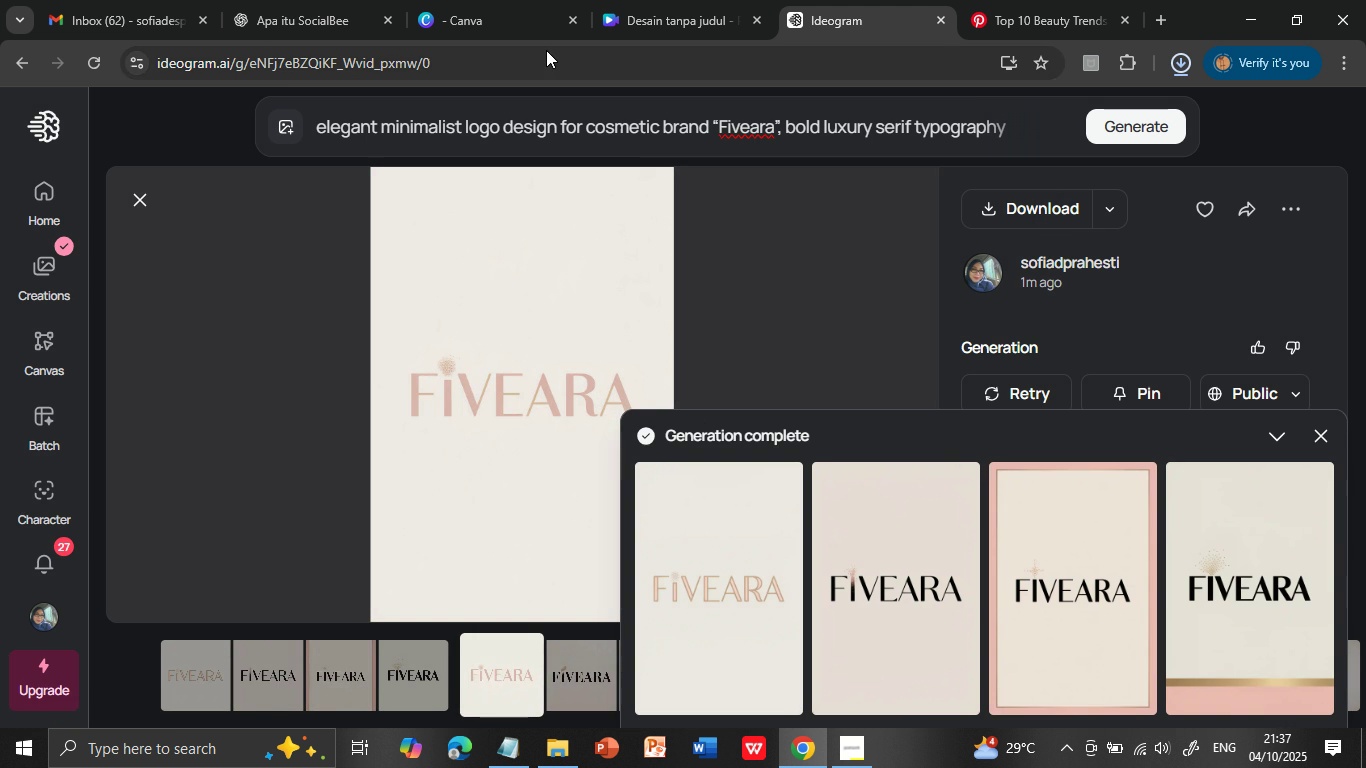 
left_click([653, 14])
 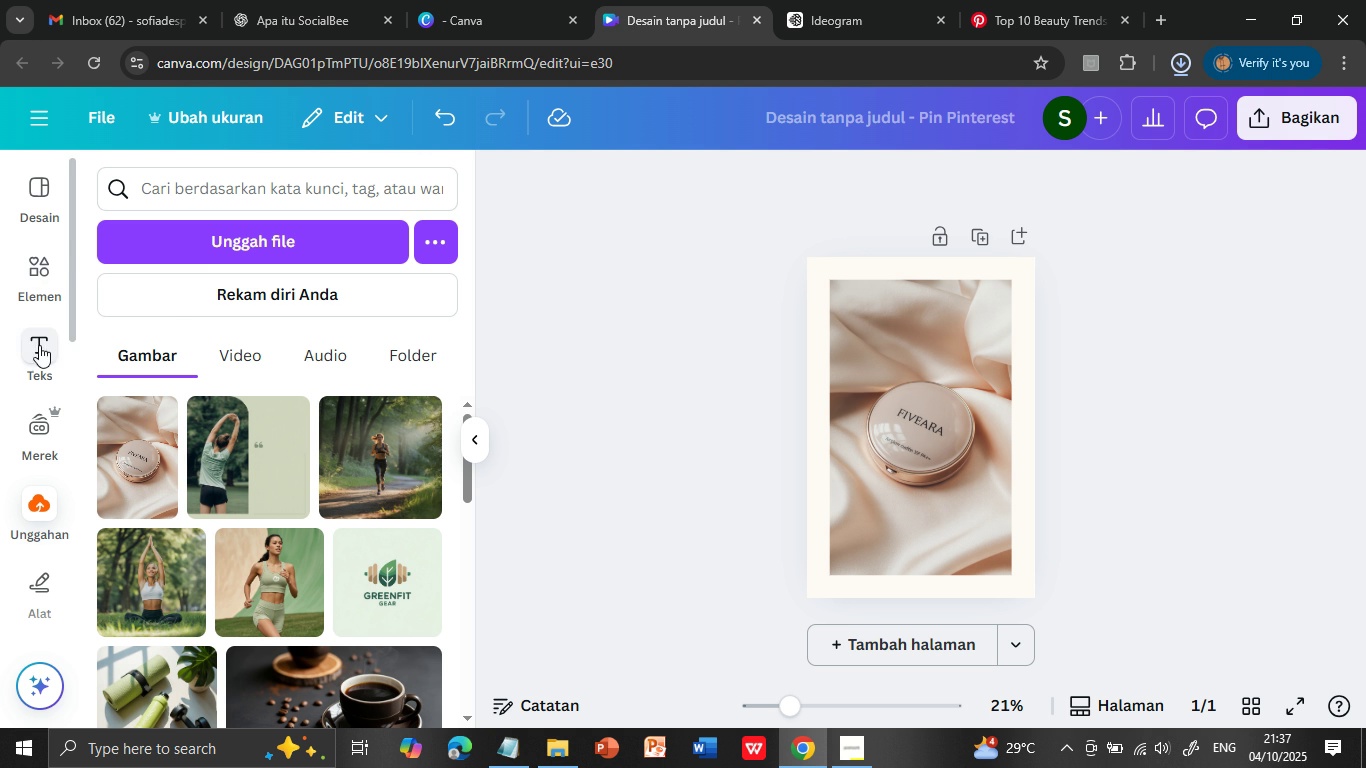 
wait(7.49)
 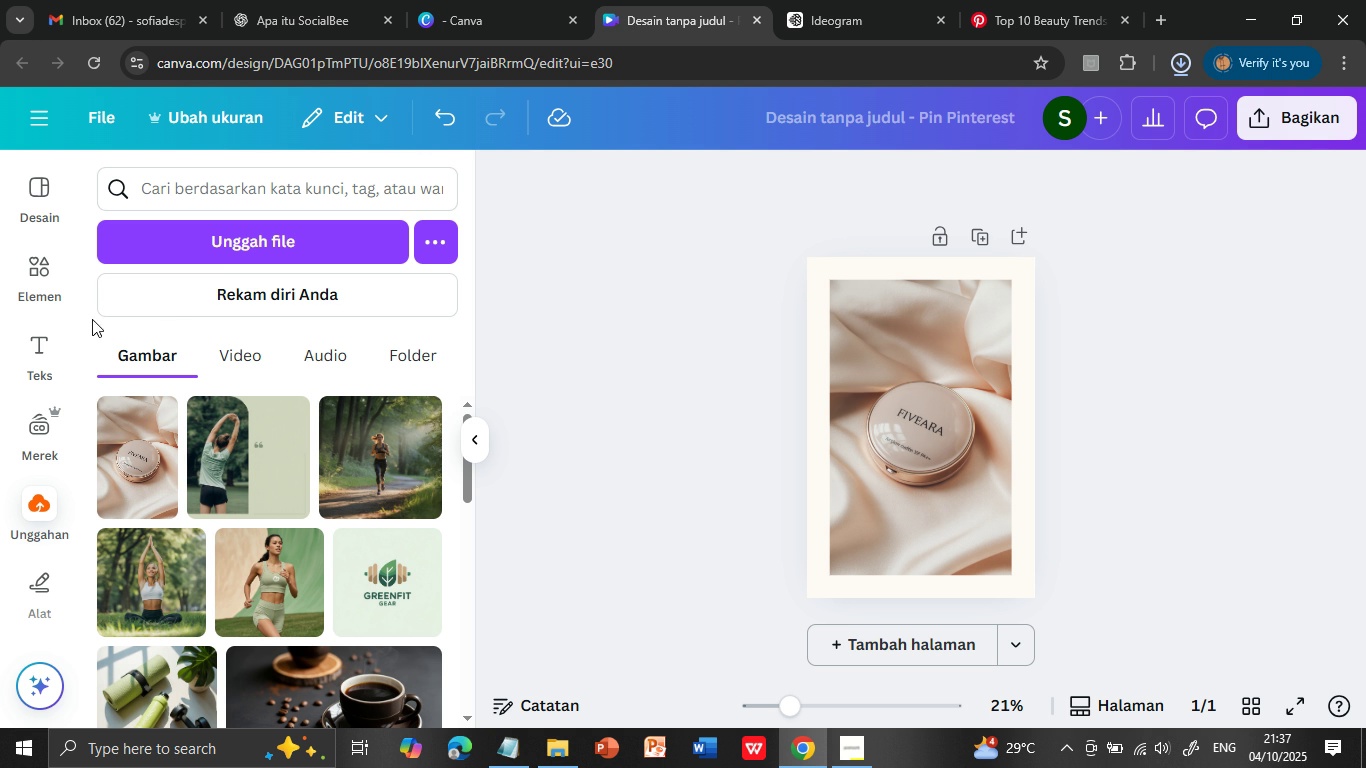 
left_click([195, 243])
 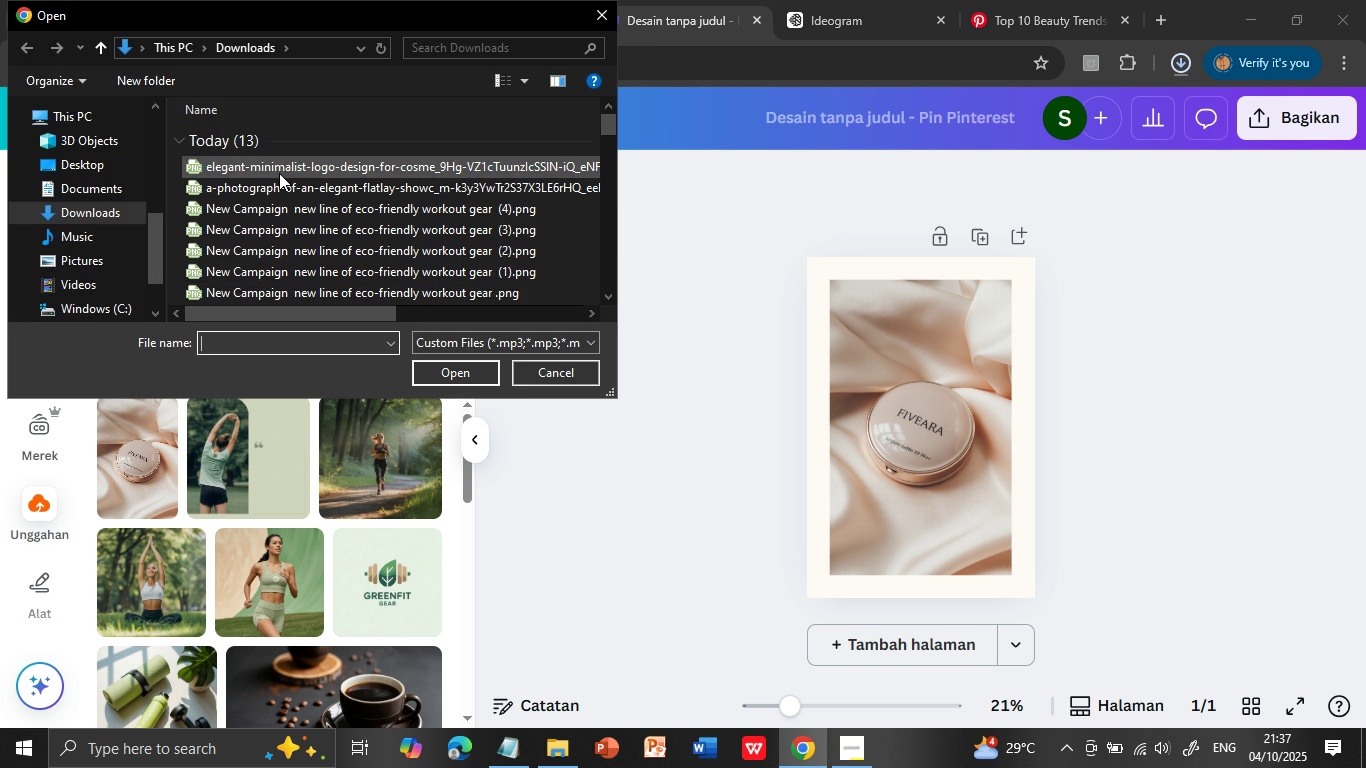 
double_click([279, 171])
 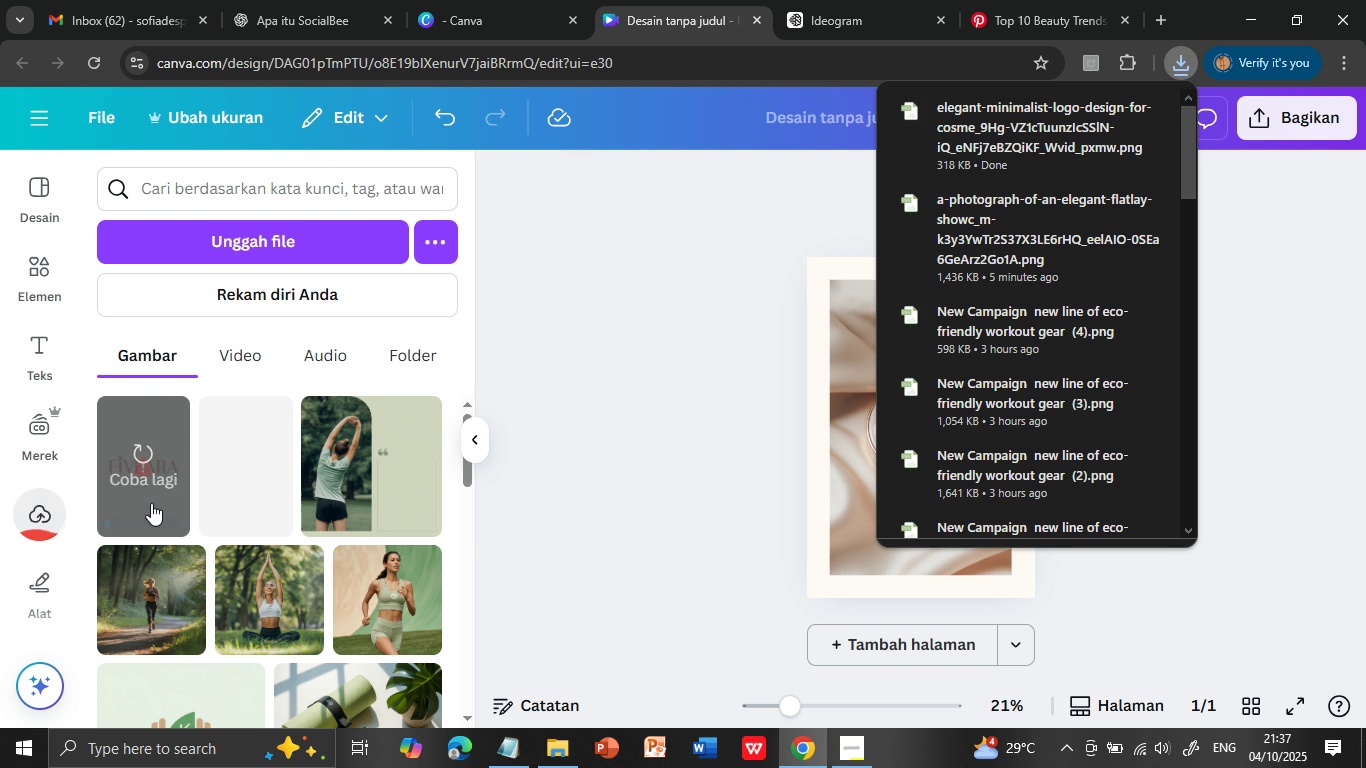 
wait(6.5)
 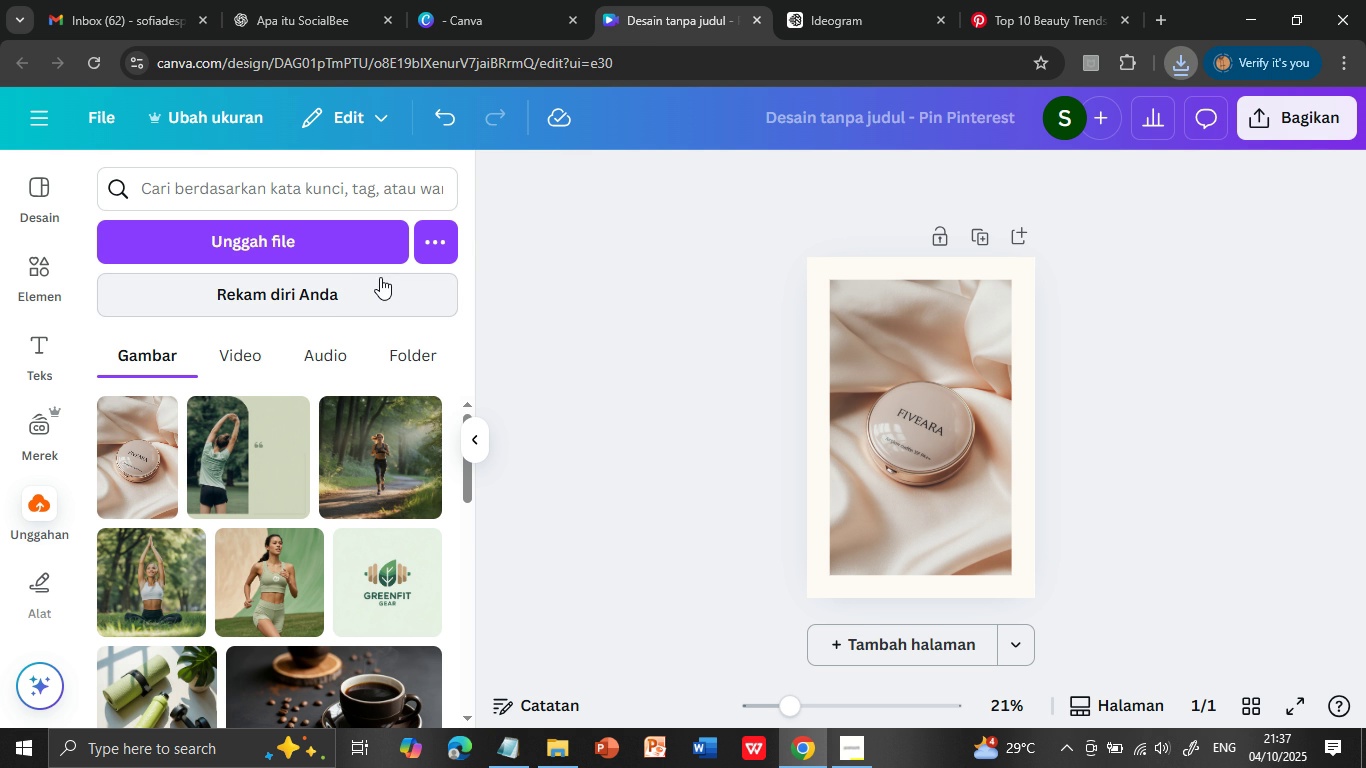 
left_click([259, 238])
 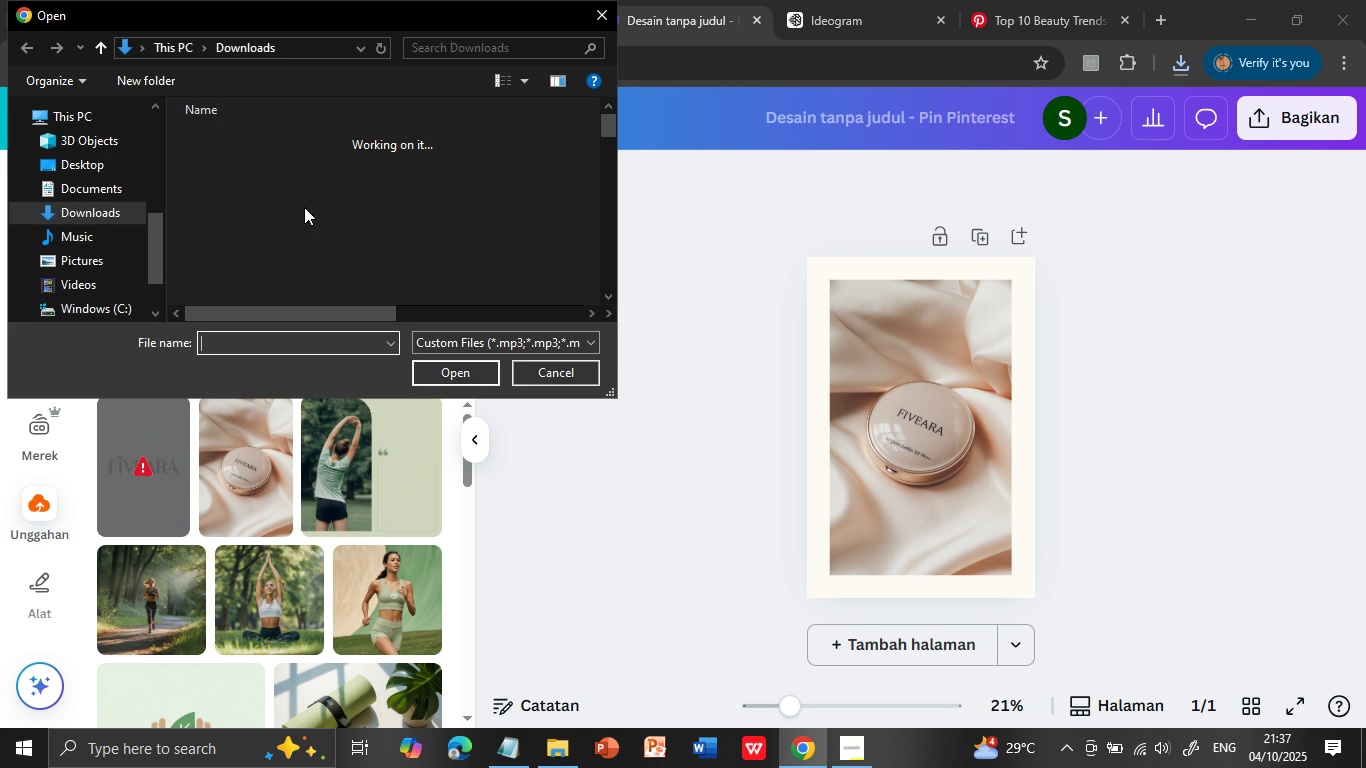 
wait(5.79)
 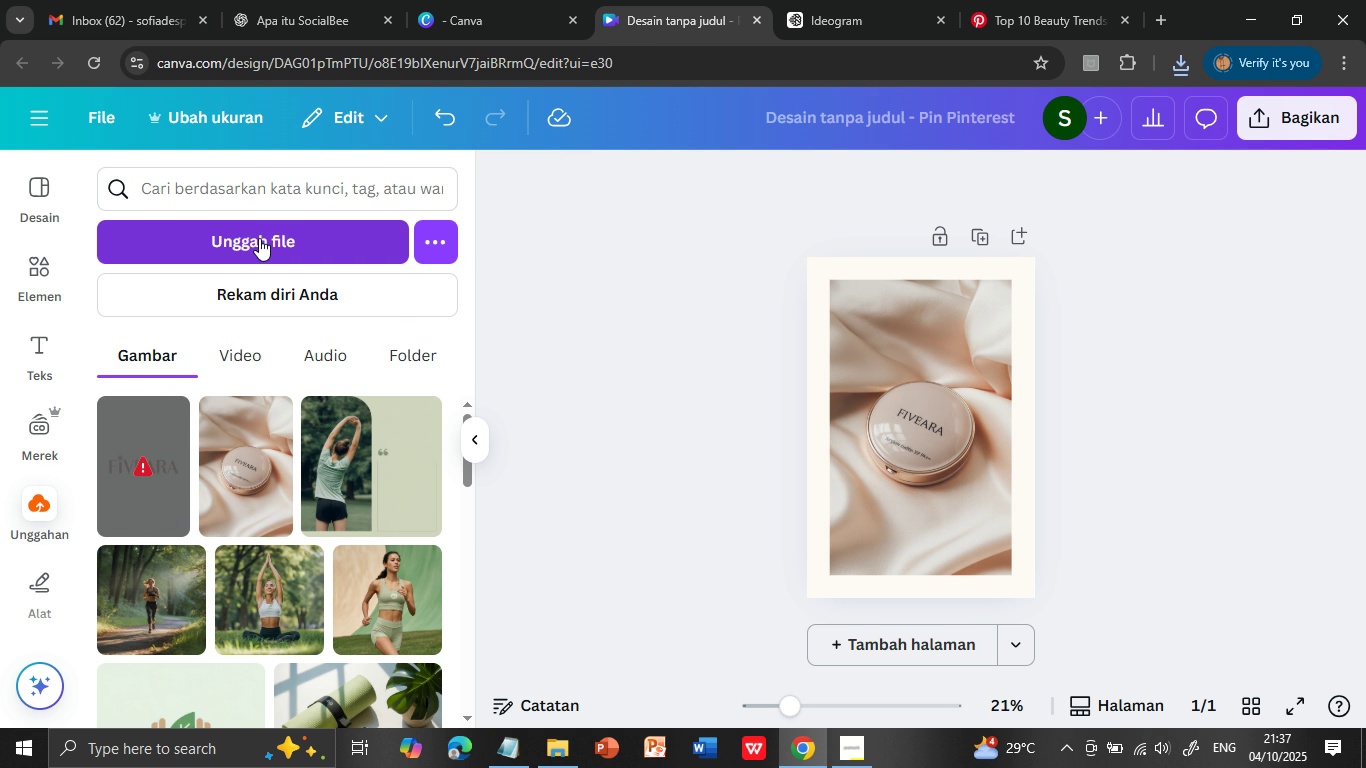 
double_click([310, 168])
 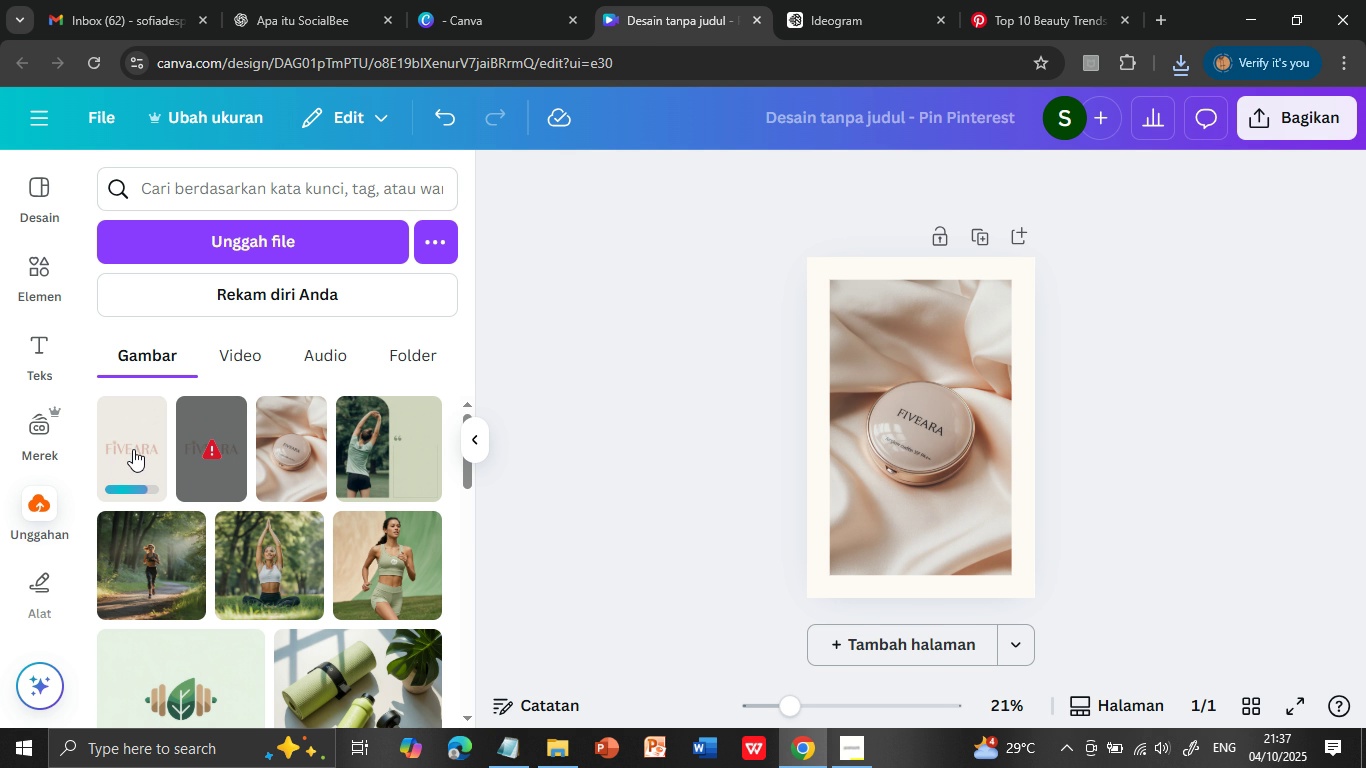 
left_click([133, 449])